 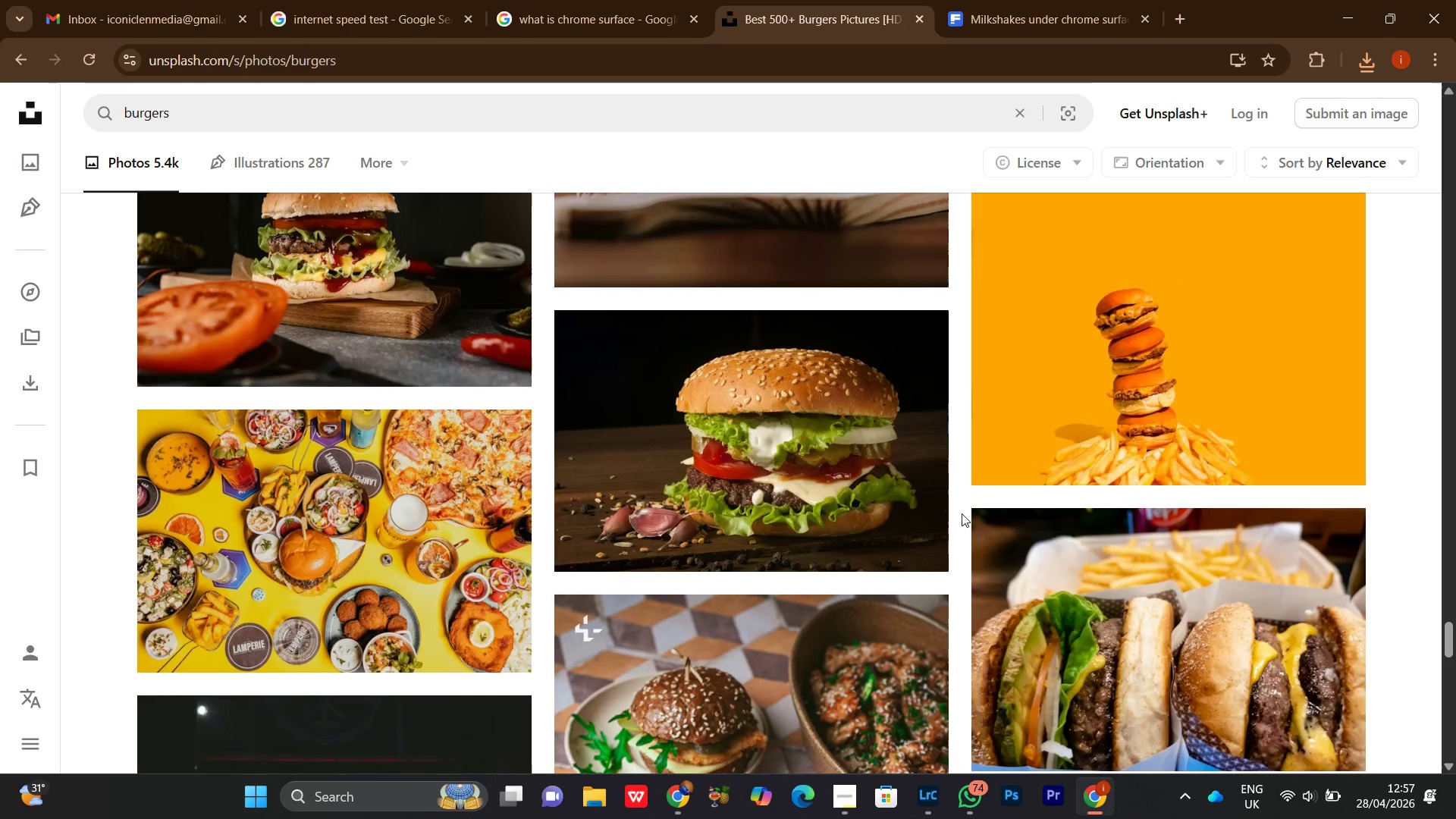 
scroll: coordinate [968, 519], scroll_direction: down, amount: 14.0
 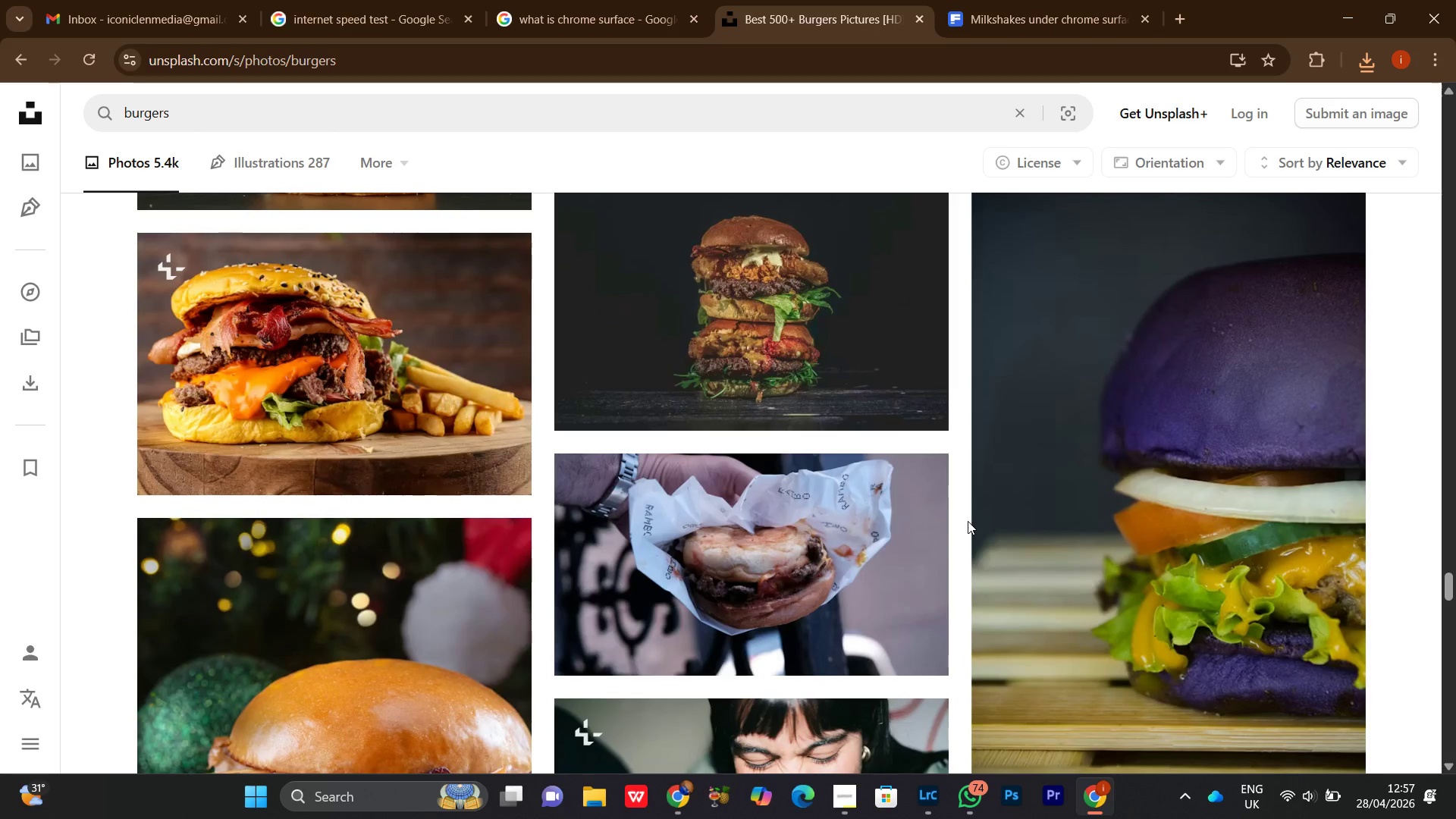 
scroll: coordinate [965, 518], scroll_direction: down, amount: 13.0
 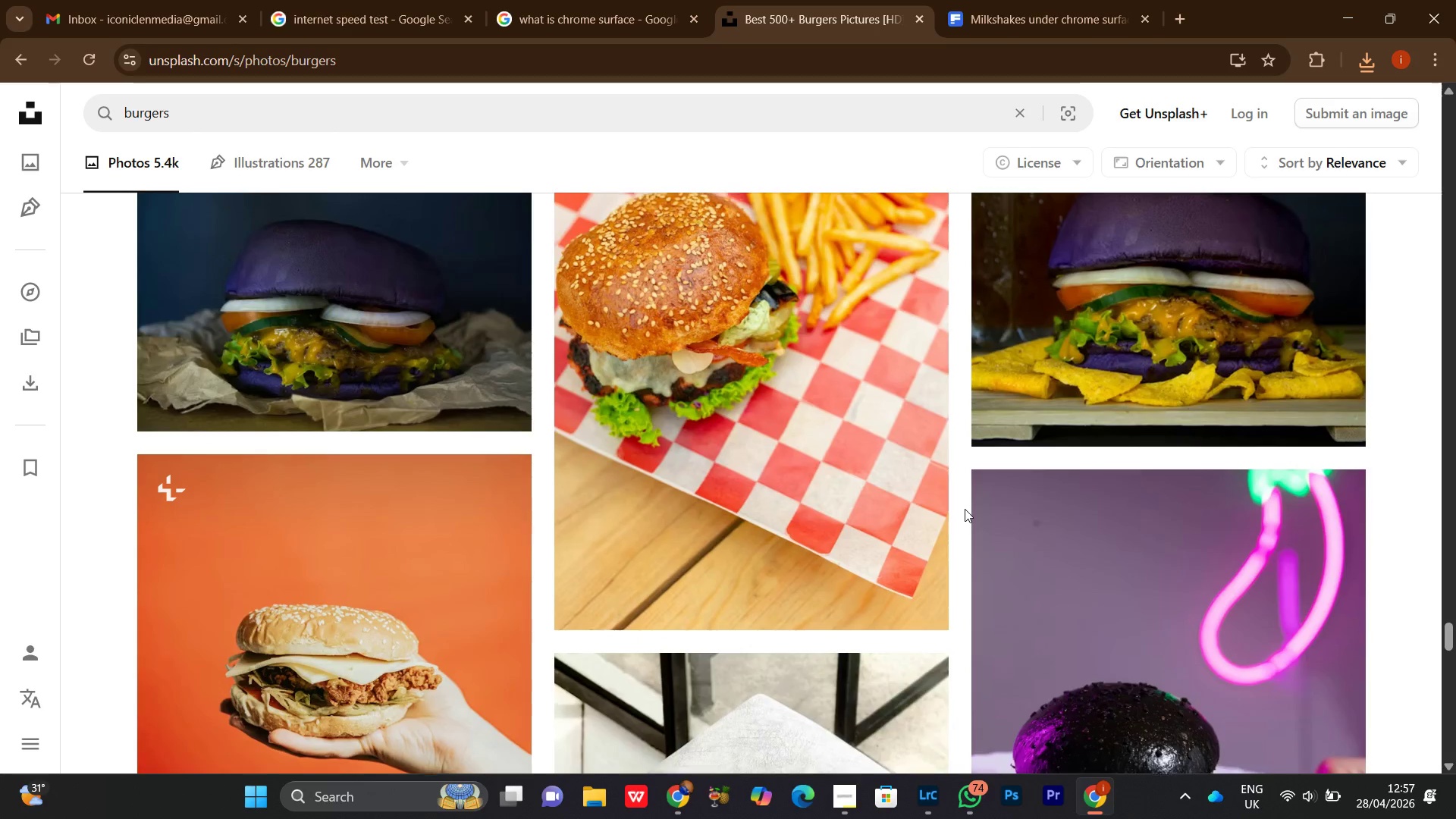 
scroll: coordinate [965, 509], scroll_direction: up, amount: 2.0
 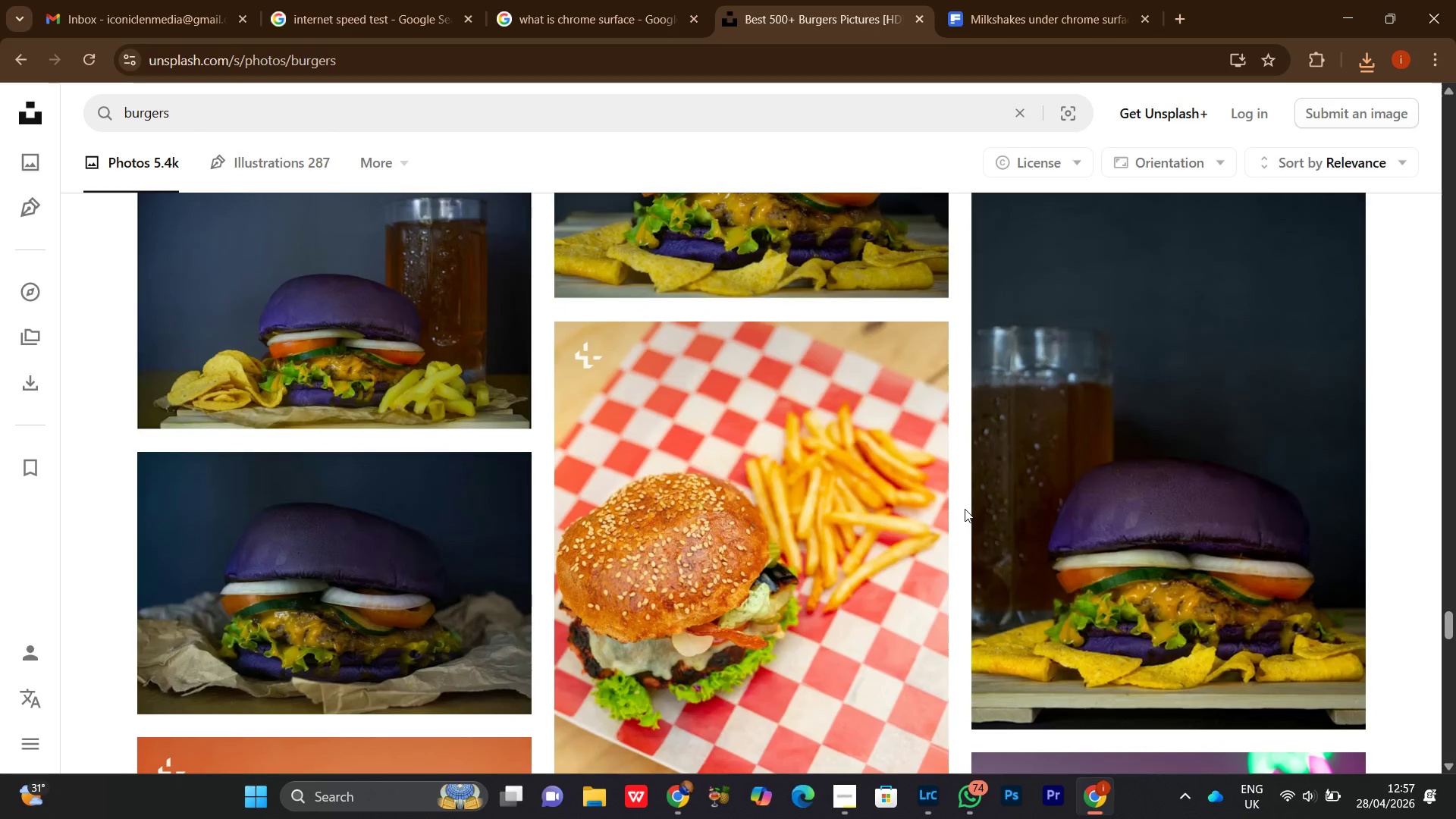 
scroll: coordinate [964, 507], scroll_direction: down, amount: 10.0
 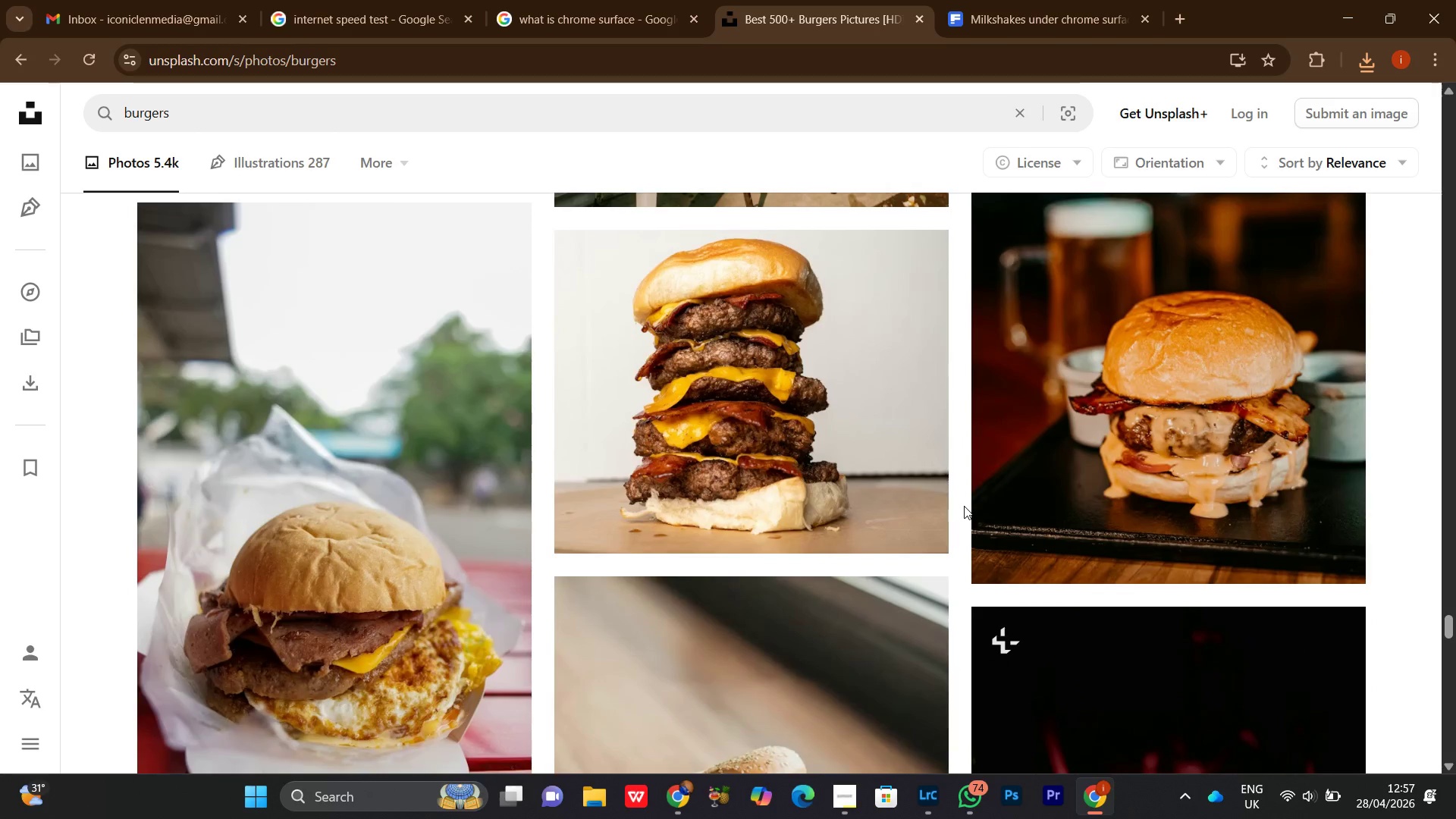 
scroll: coordinate [964, 506], scroll_direction: none, amount: 0.0
 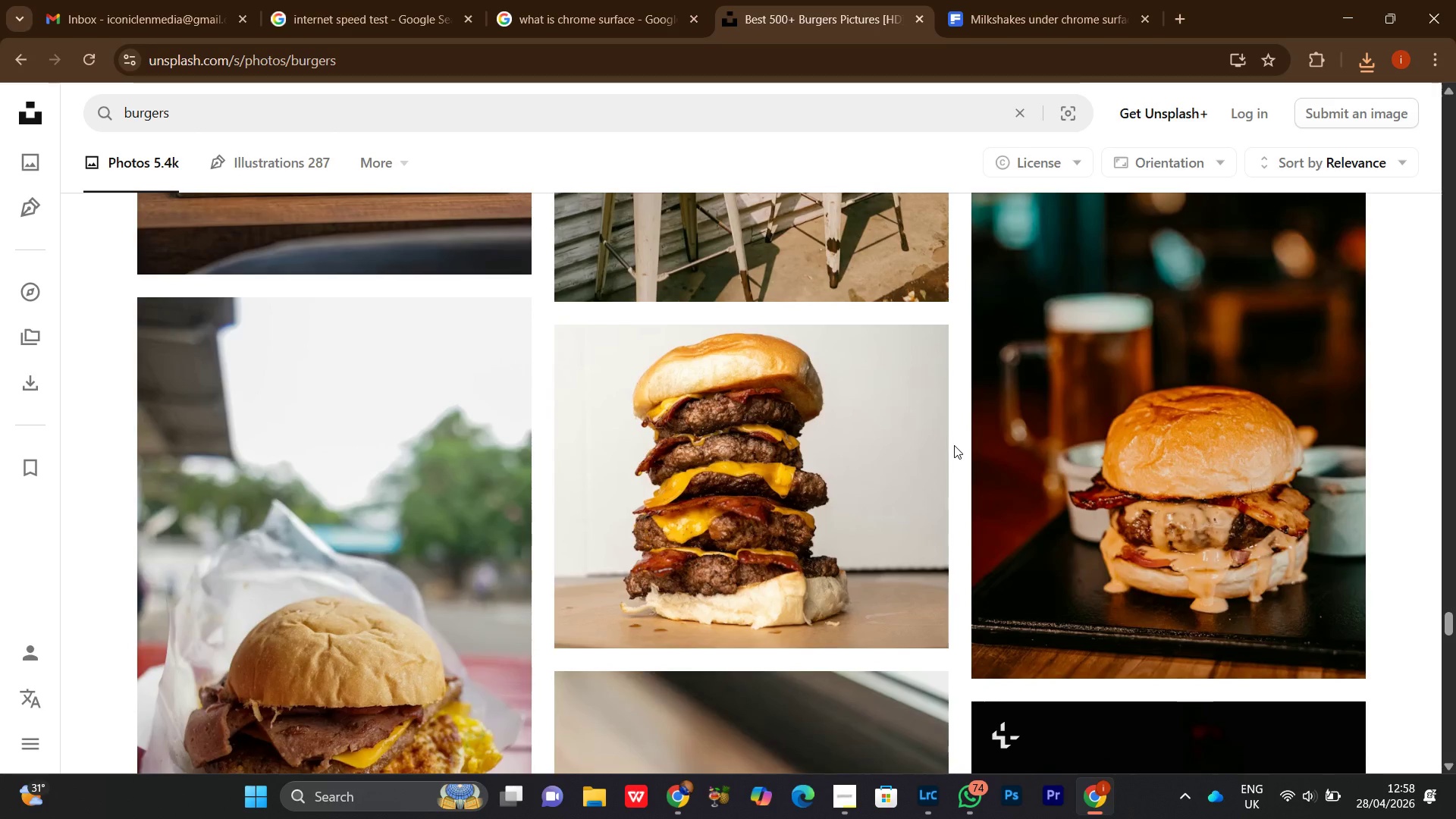 
wait(12.2)
 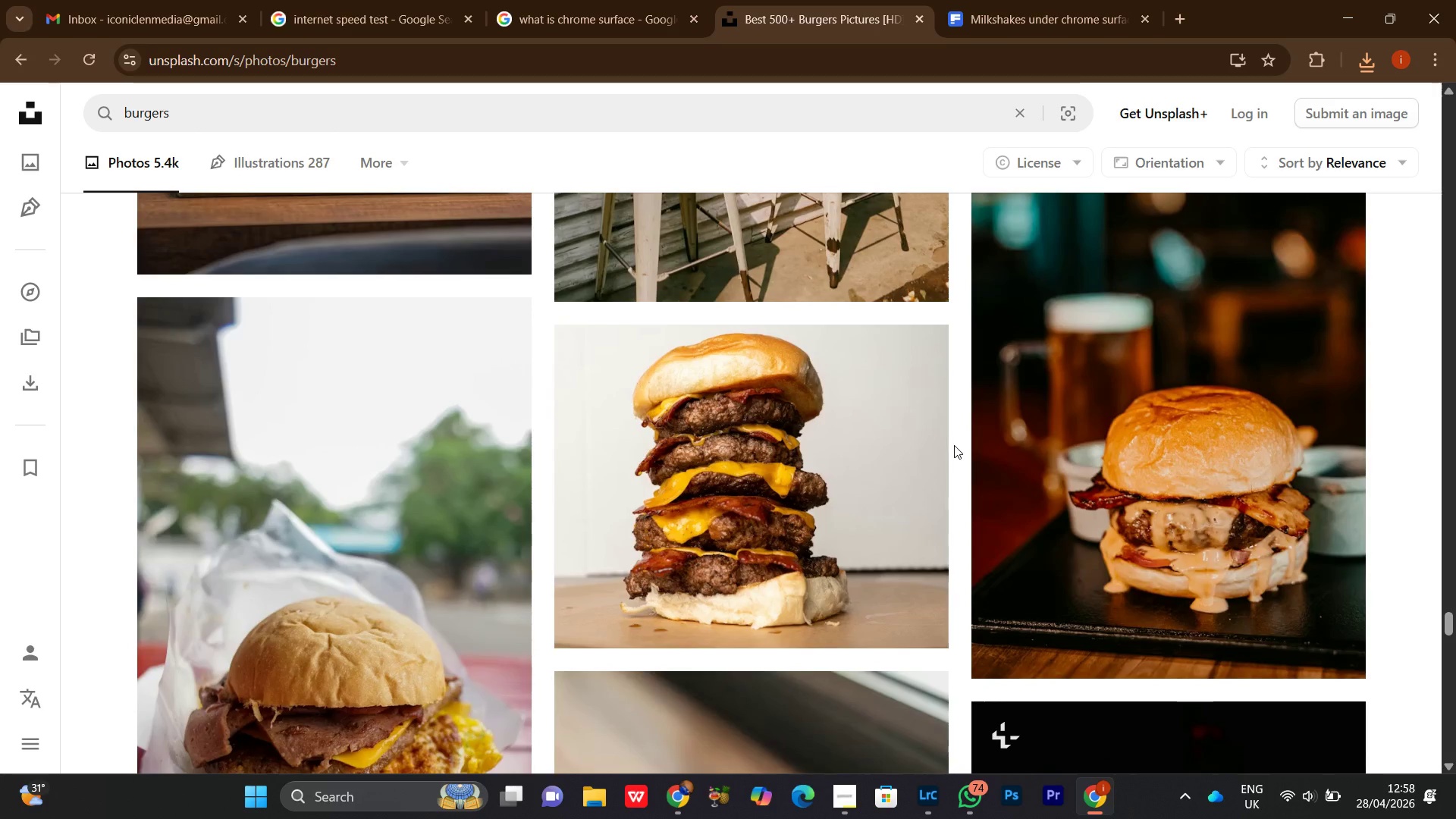 
scroll: coordinate [968, 488], scroll_direction: down, amount: 11.0
 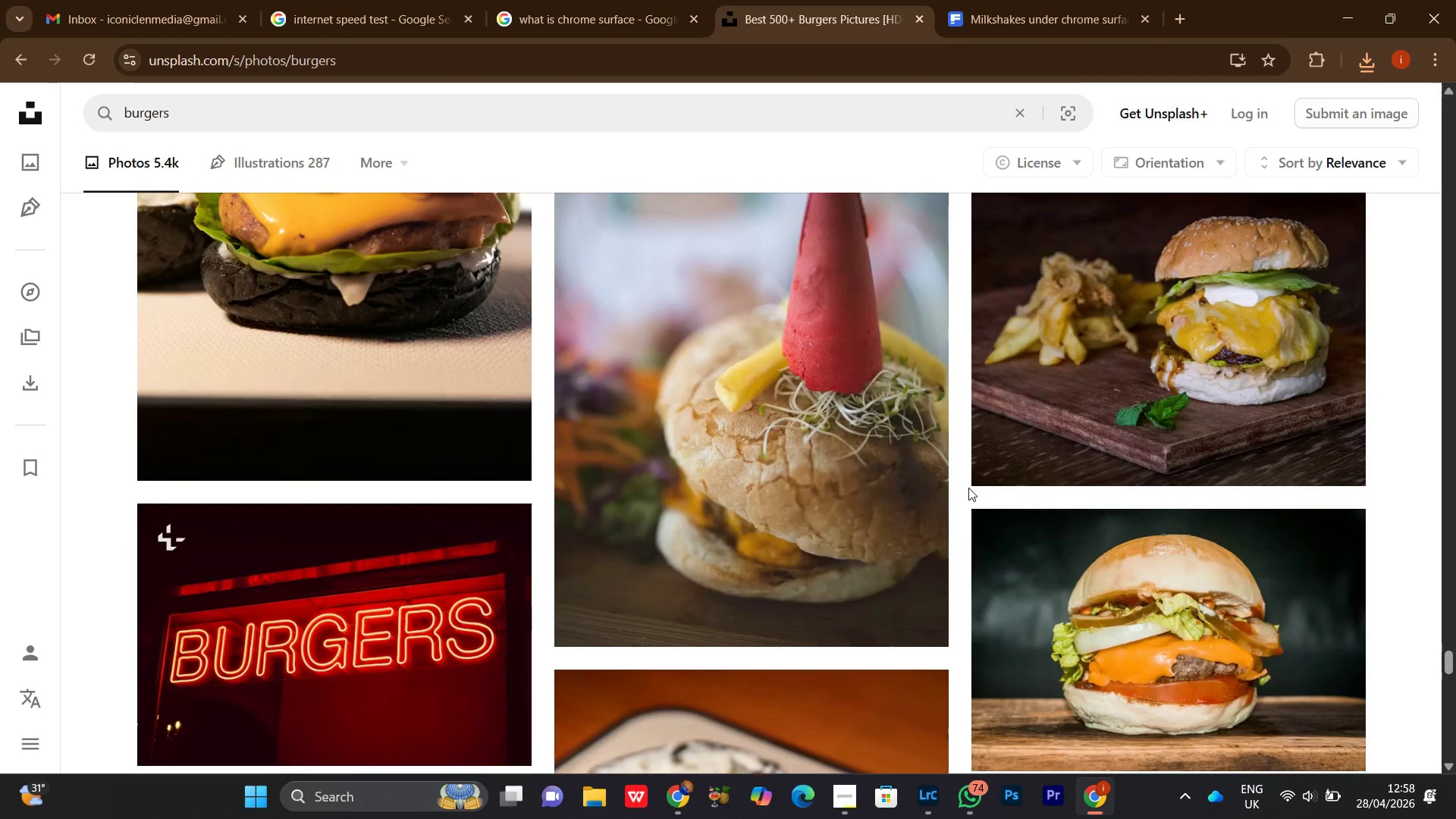 
scroll: coordinate [968, 488], scroll_direction: up, amount: 1.0
 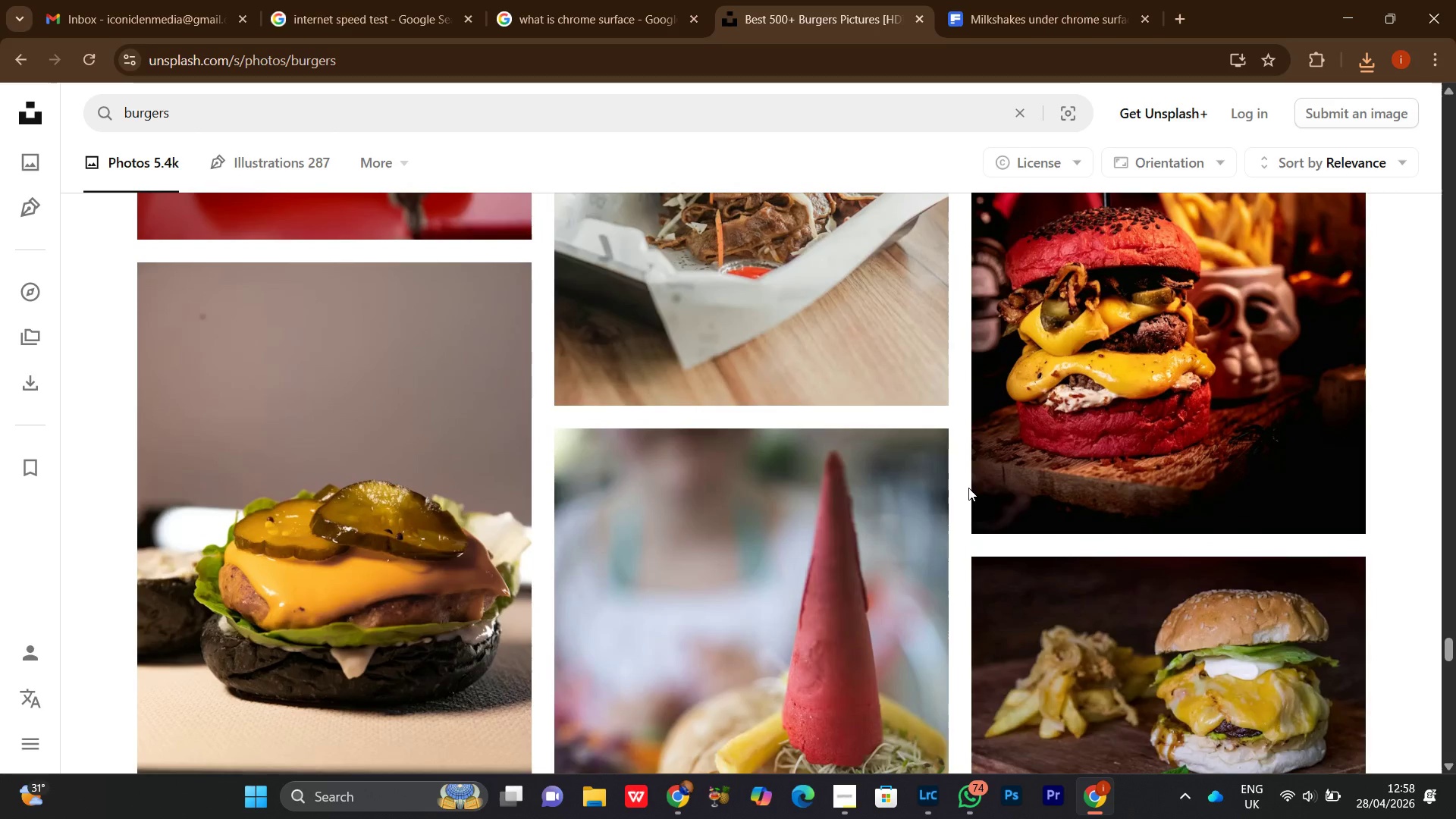 
scroll: coordinate [968, 488], scroll_direction: none, amount: 0.0
 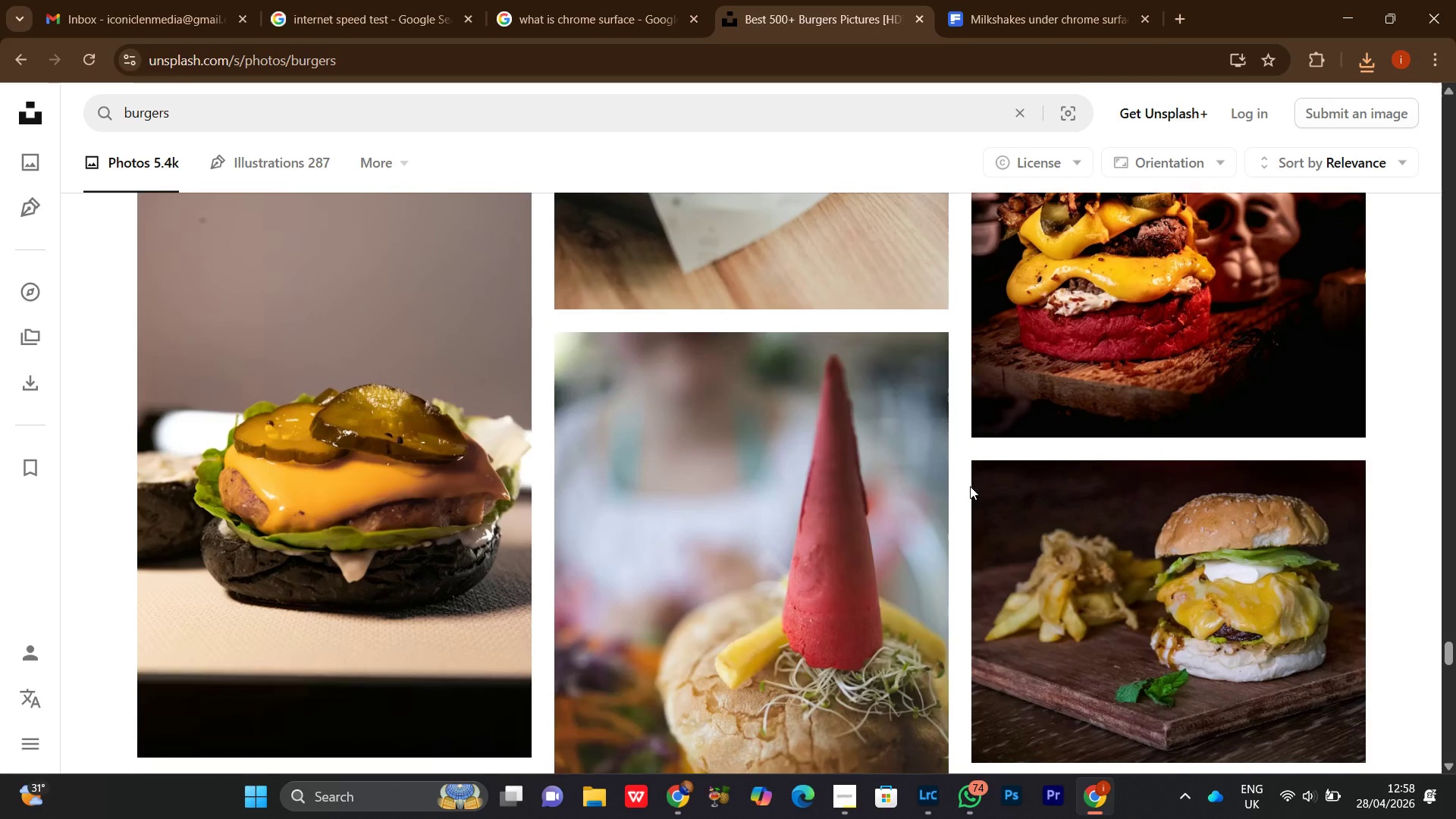 
scroll: coordinate [959, 517], scroll_direction: down, amount: 27.0
 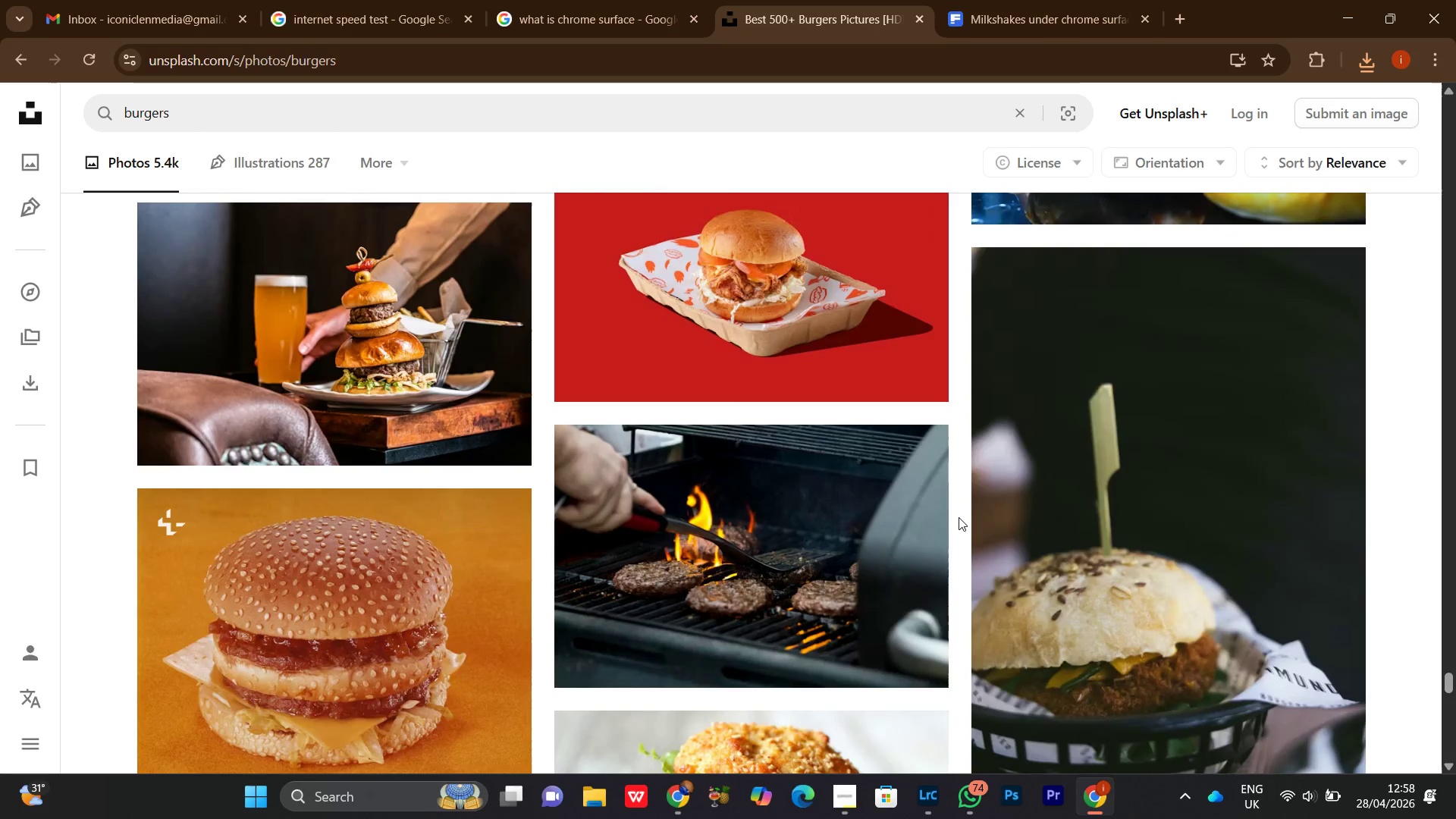 
scroll: coordinate [959, 517], scroll_direction: up, amount: 1.0
 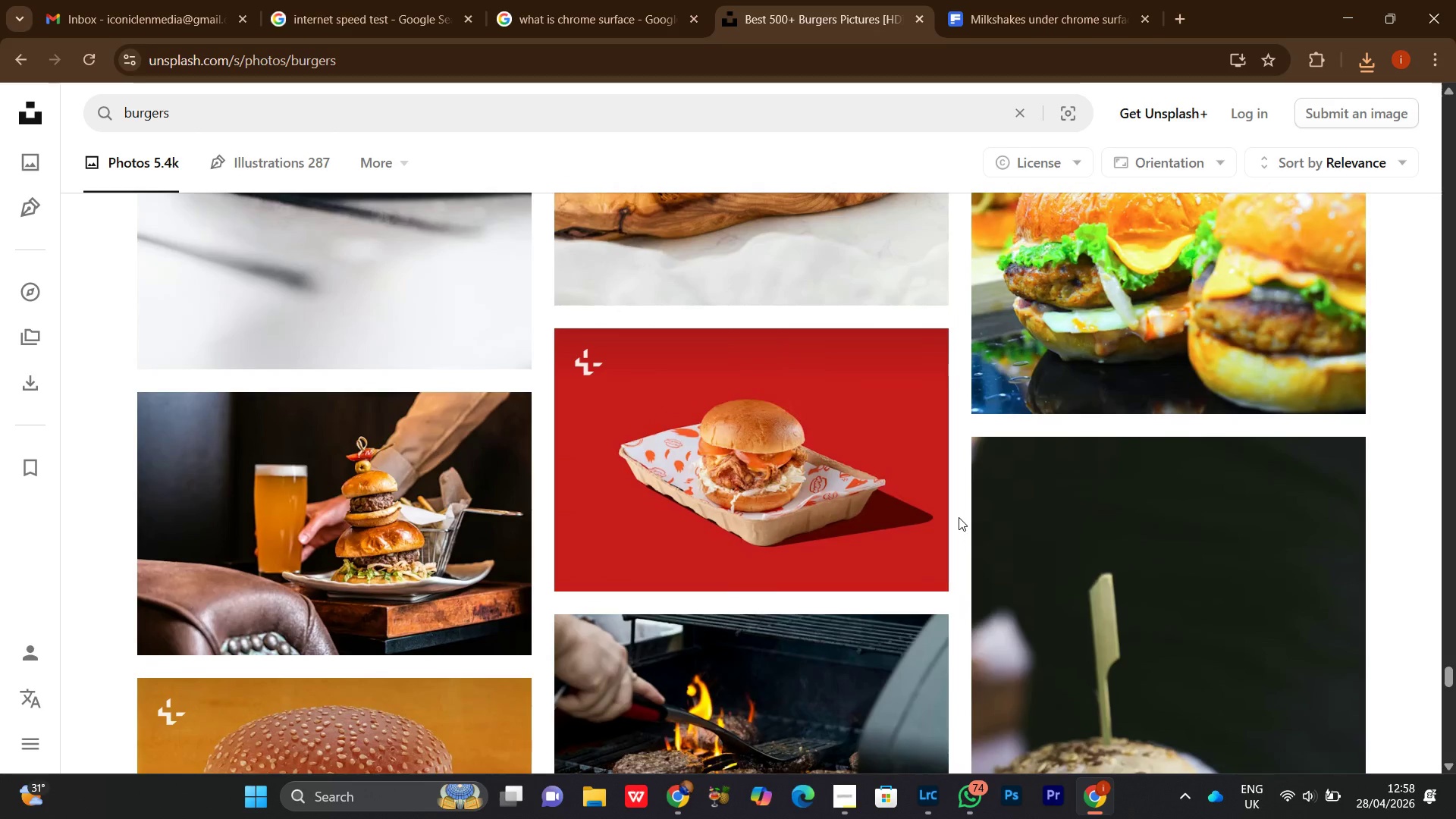 
scroll: coordinate [958, 513], scroll_direction: down, amount: 17.0
 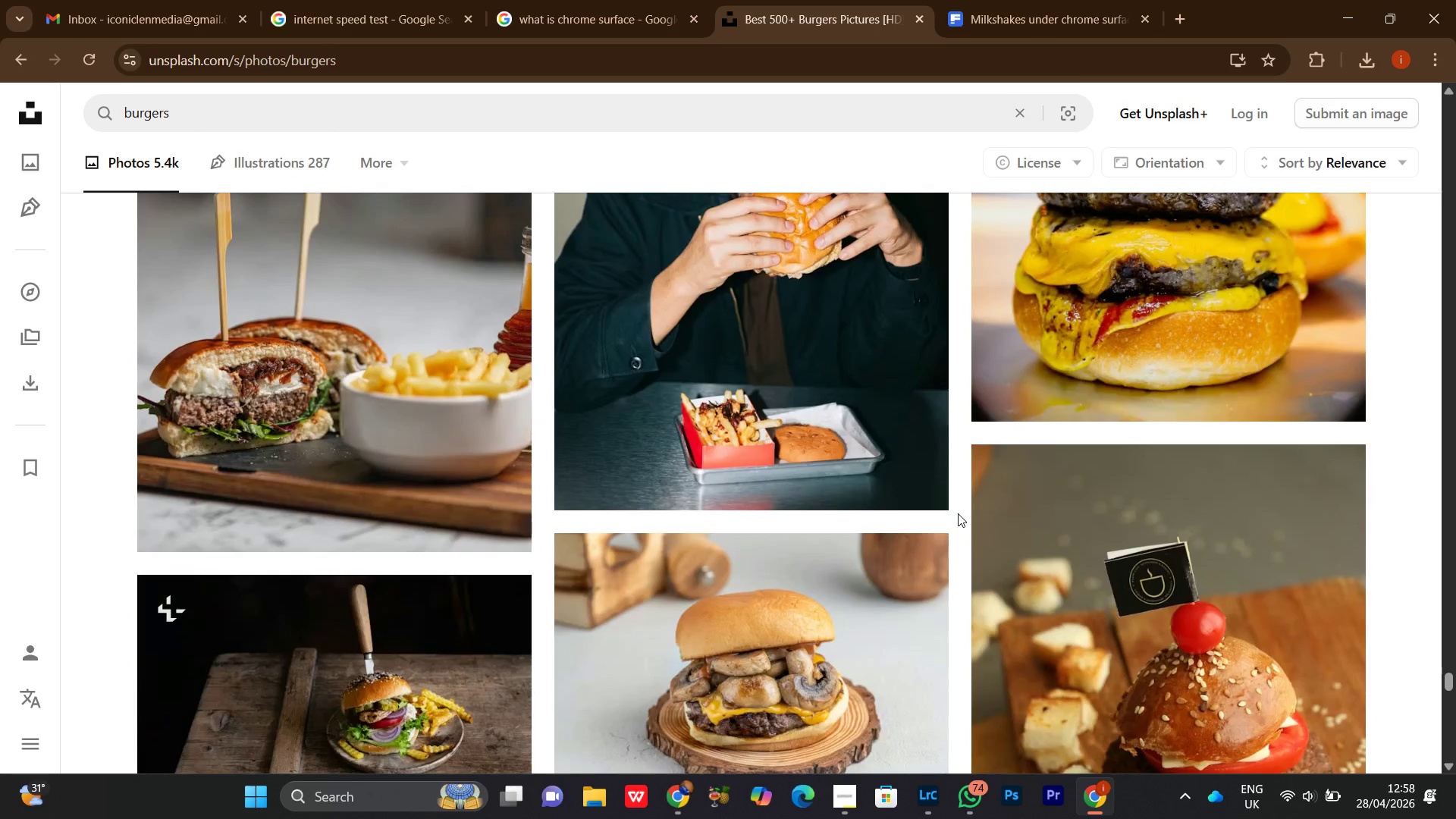 
scroll: coordinate [964, 616], scroll_direction: down, amount: 16.0
 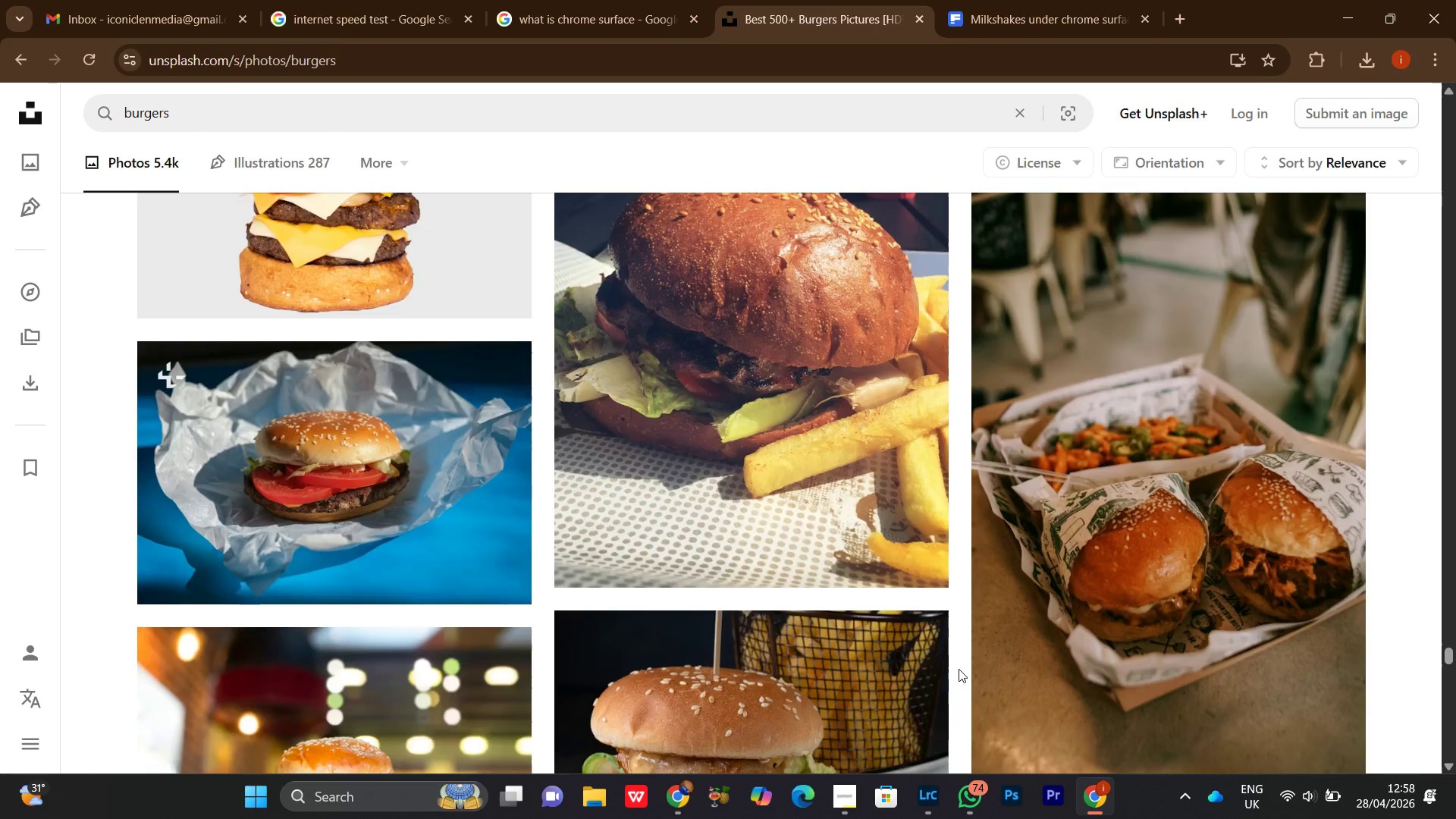 
scroll: coordinate [971, 648], scroll_direction: down, amount: 23.0
 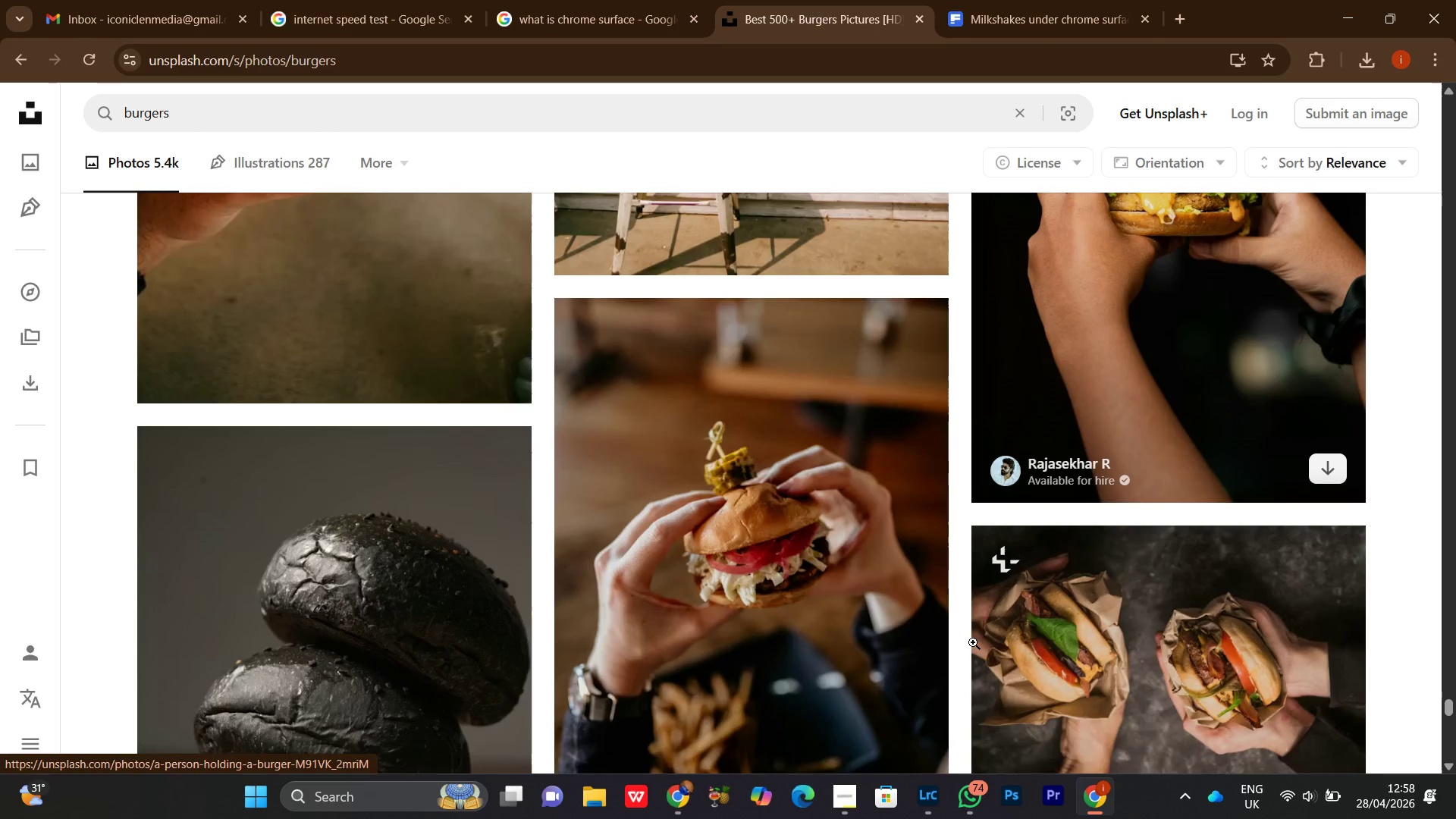 
scroll: coordinate [973, 642], scroll_direction: up, amount: 9.0
 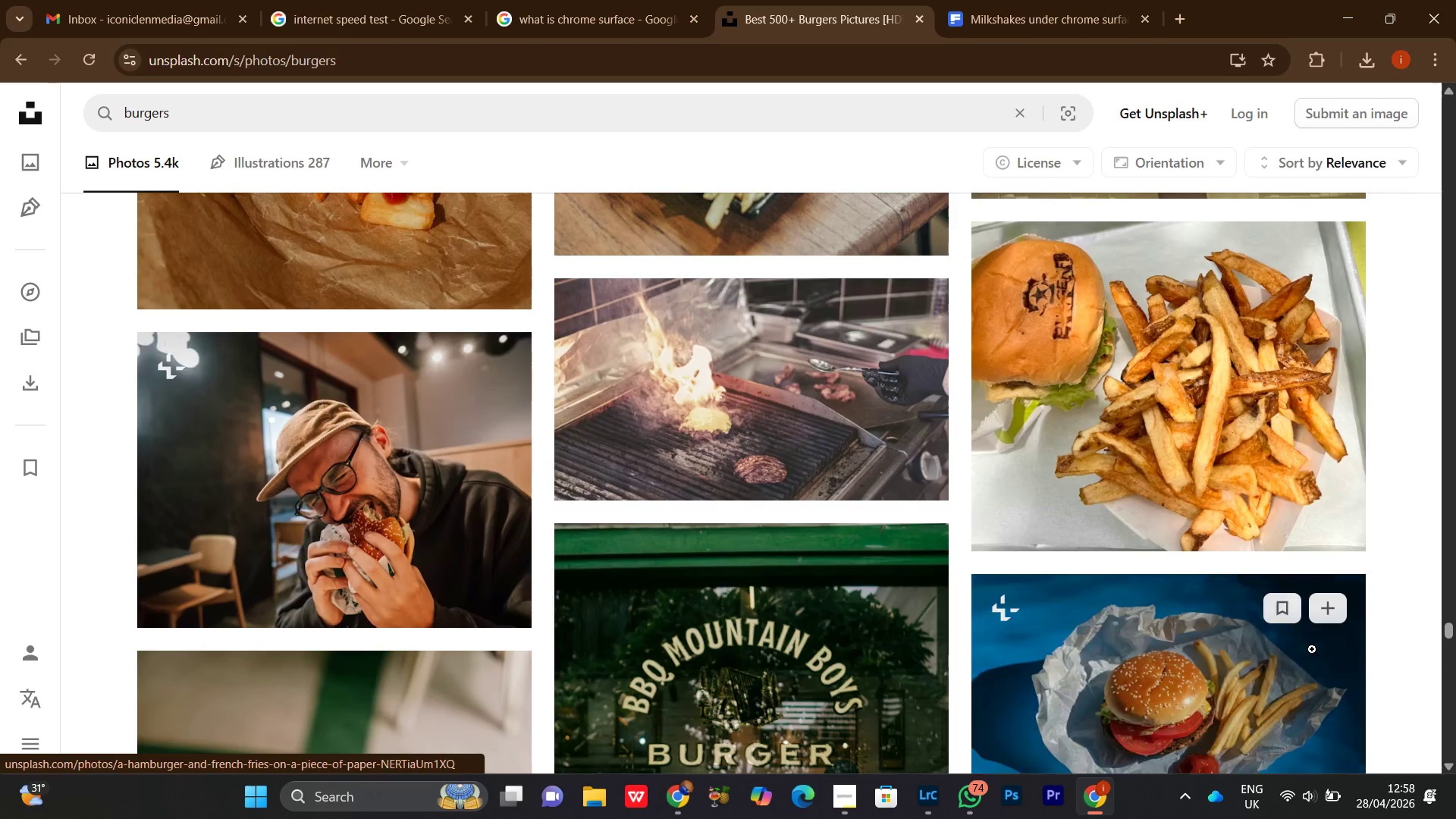 
scroll: coordinate [1364, 601], scroll_direction: down, amount: 5.0
 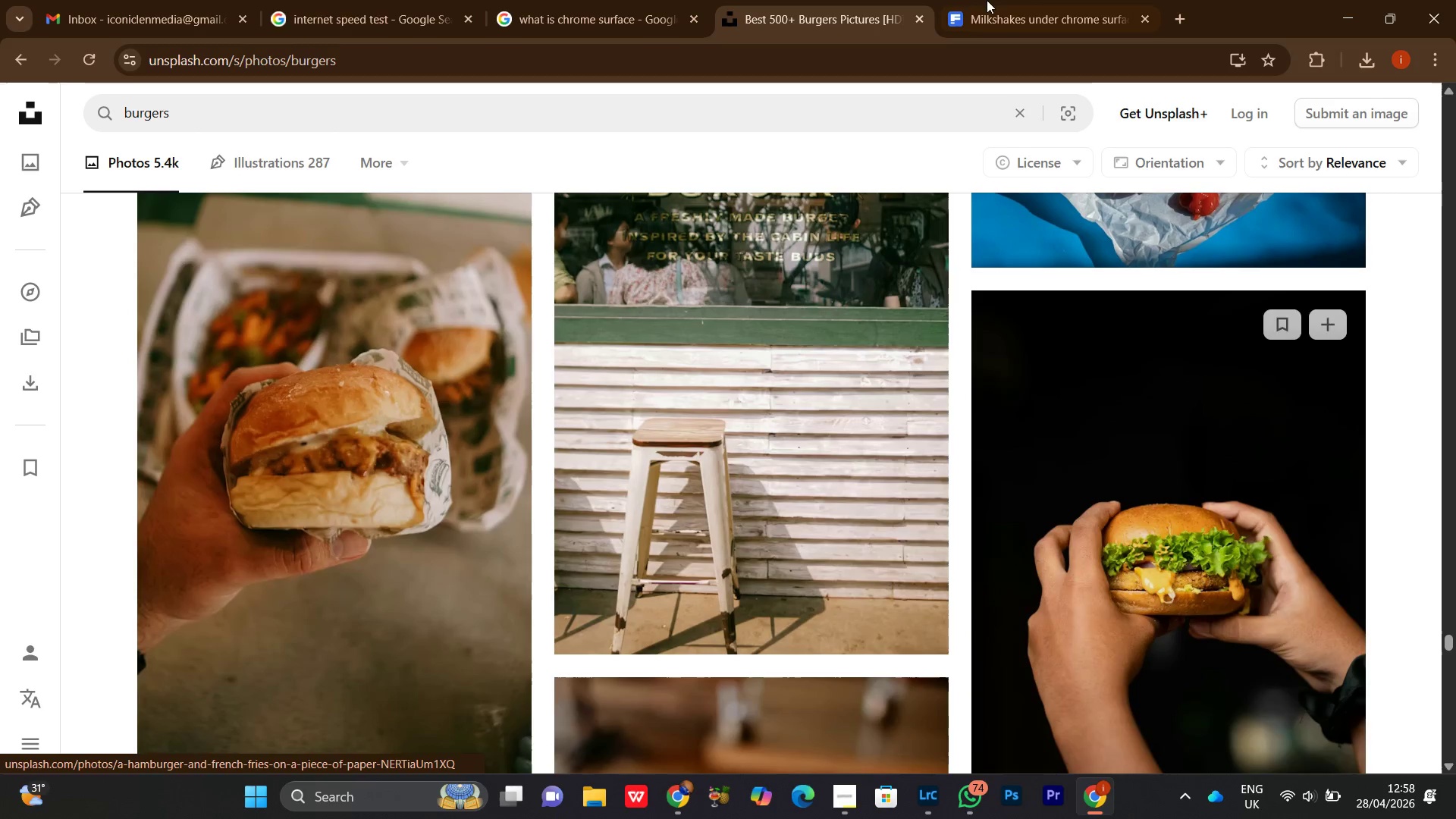 
left_click([1034, 0])
 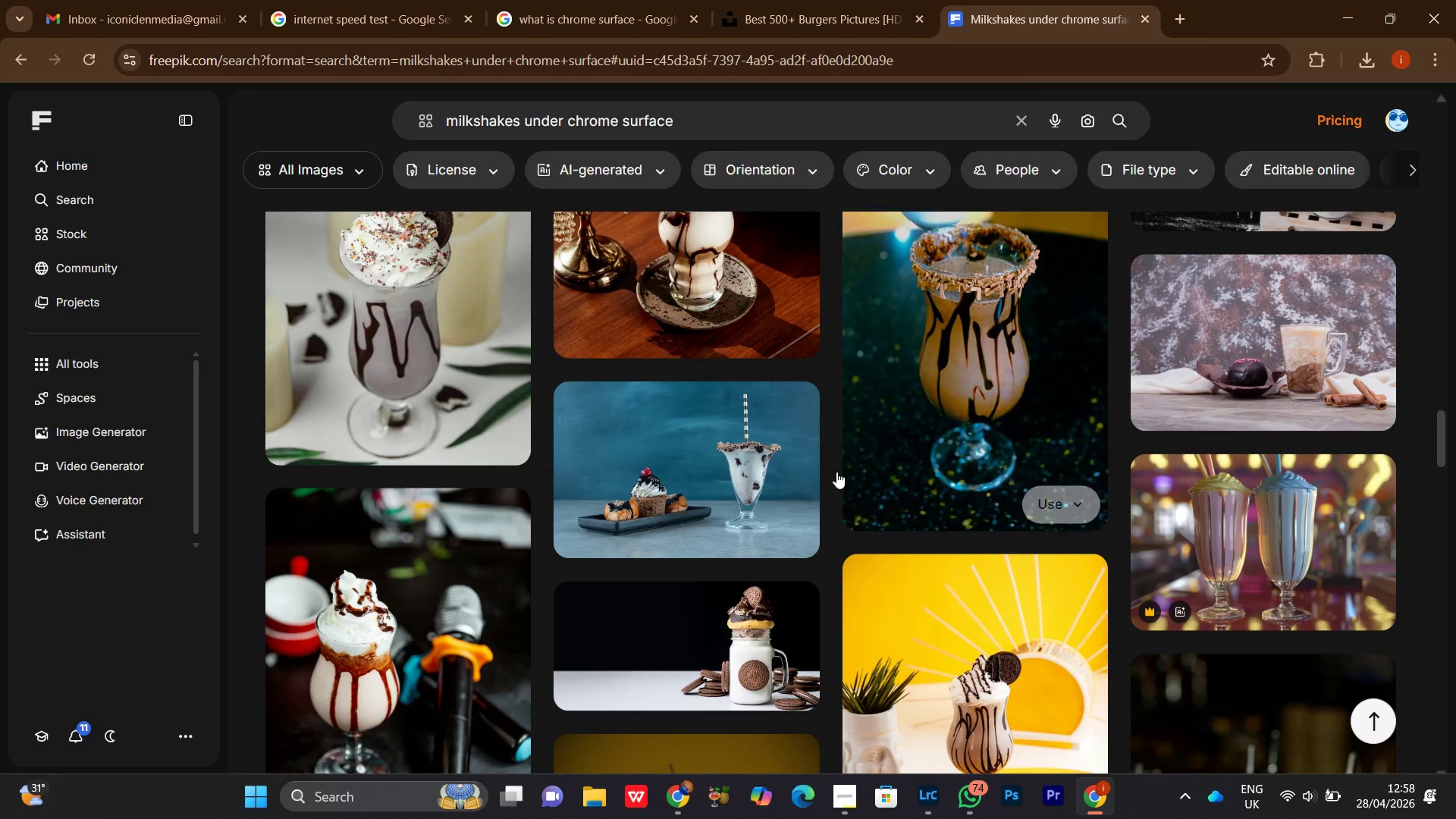 
scroll: coordinate [1432, 477], scroll_direction: down, amount: 39.0
 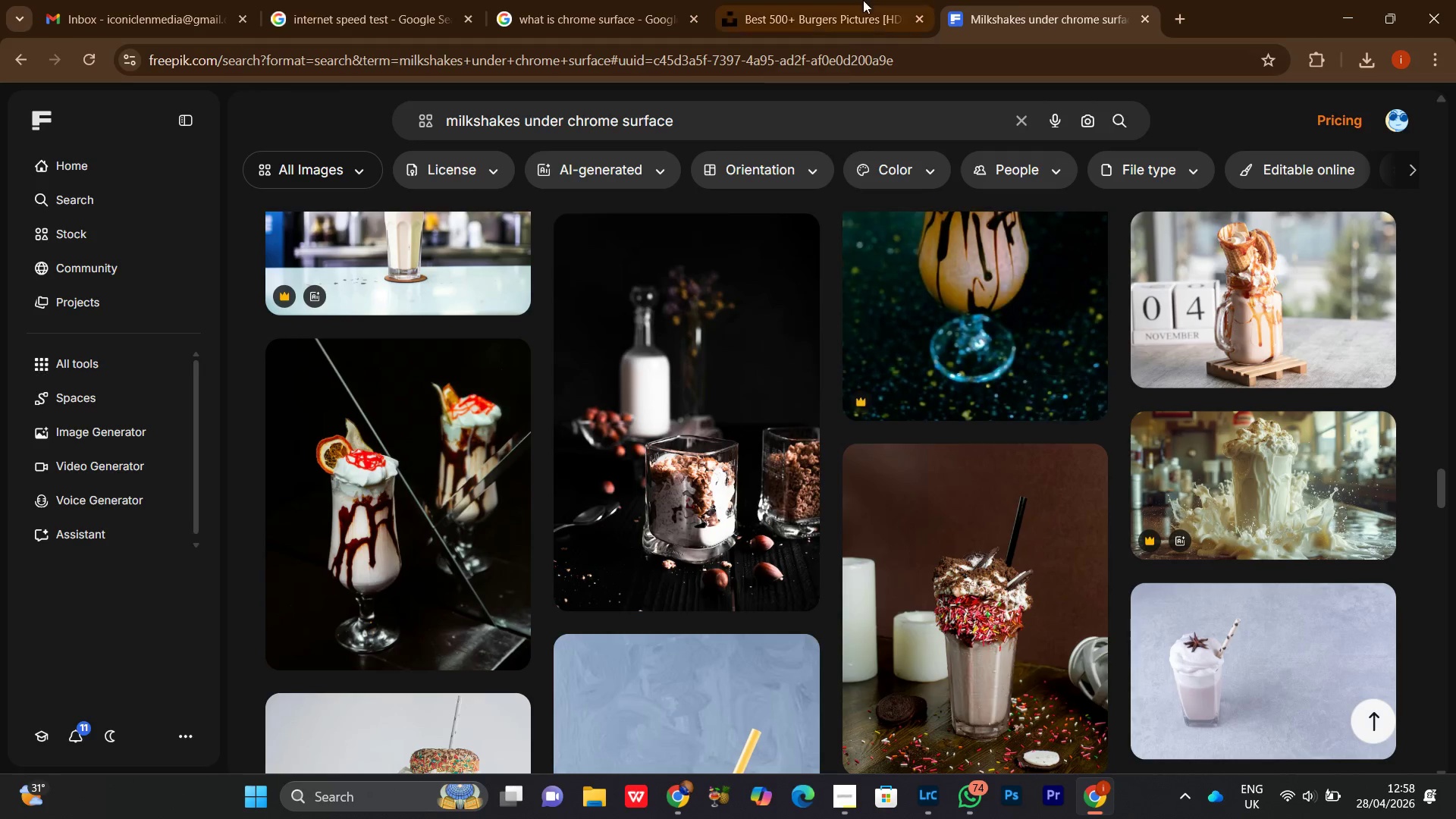 
left_click([806, 0])
 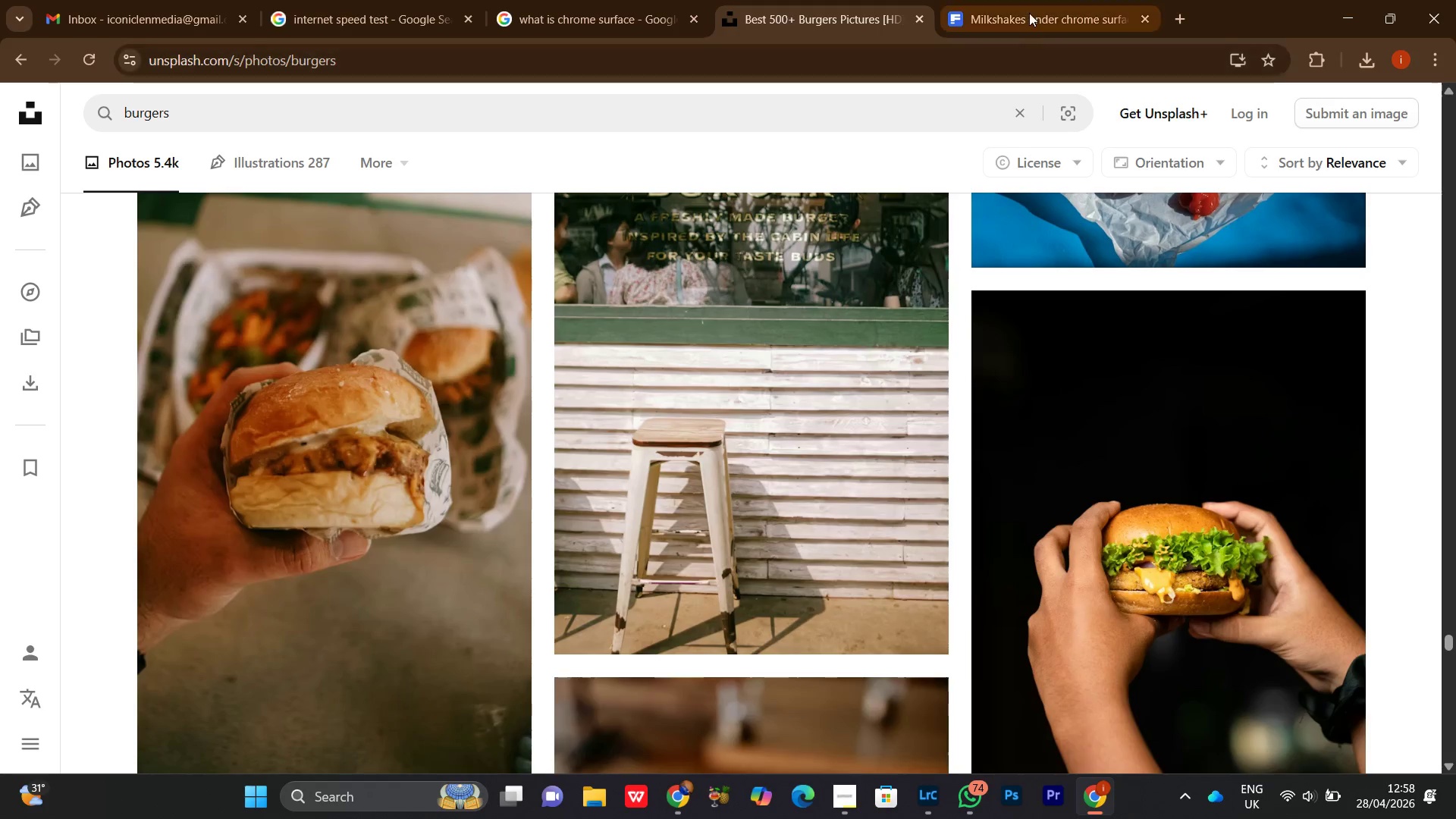 
left_click([1029, 13])
 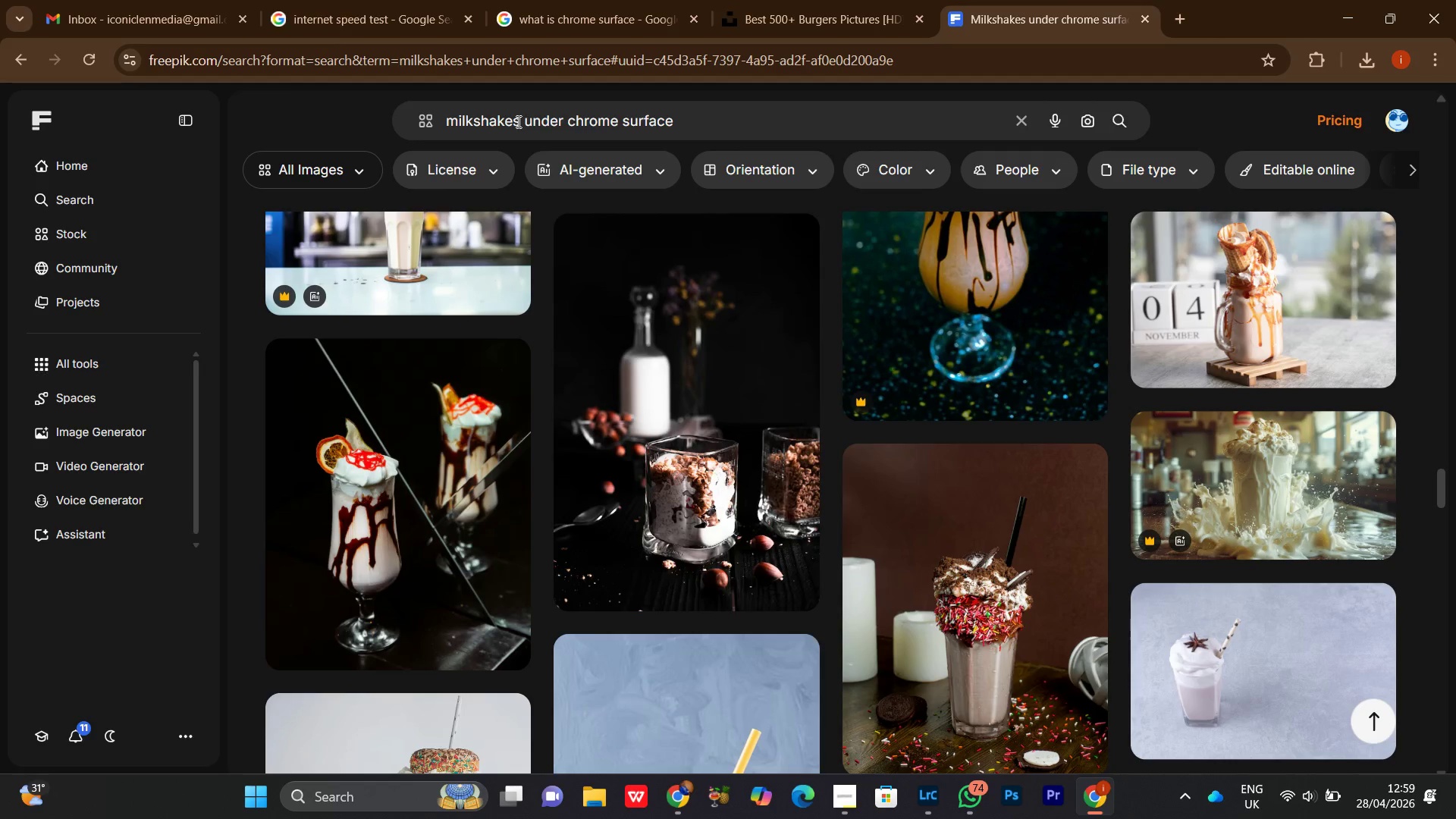 
left_click_drag(start_coordinate=[521, 121], to_coordinate=[378, 122])
 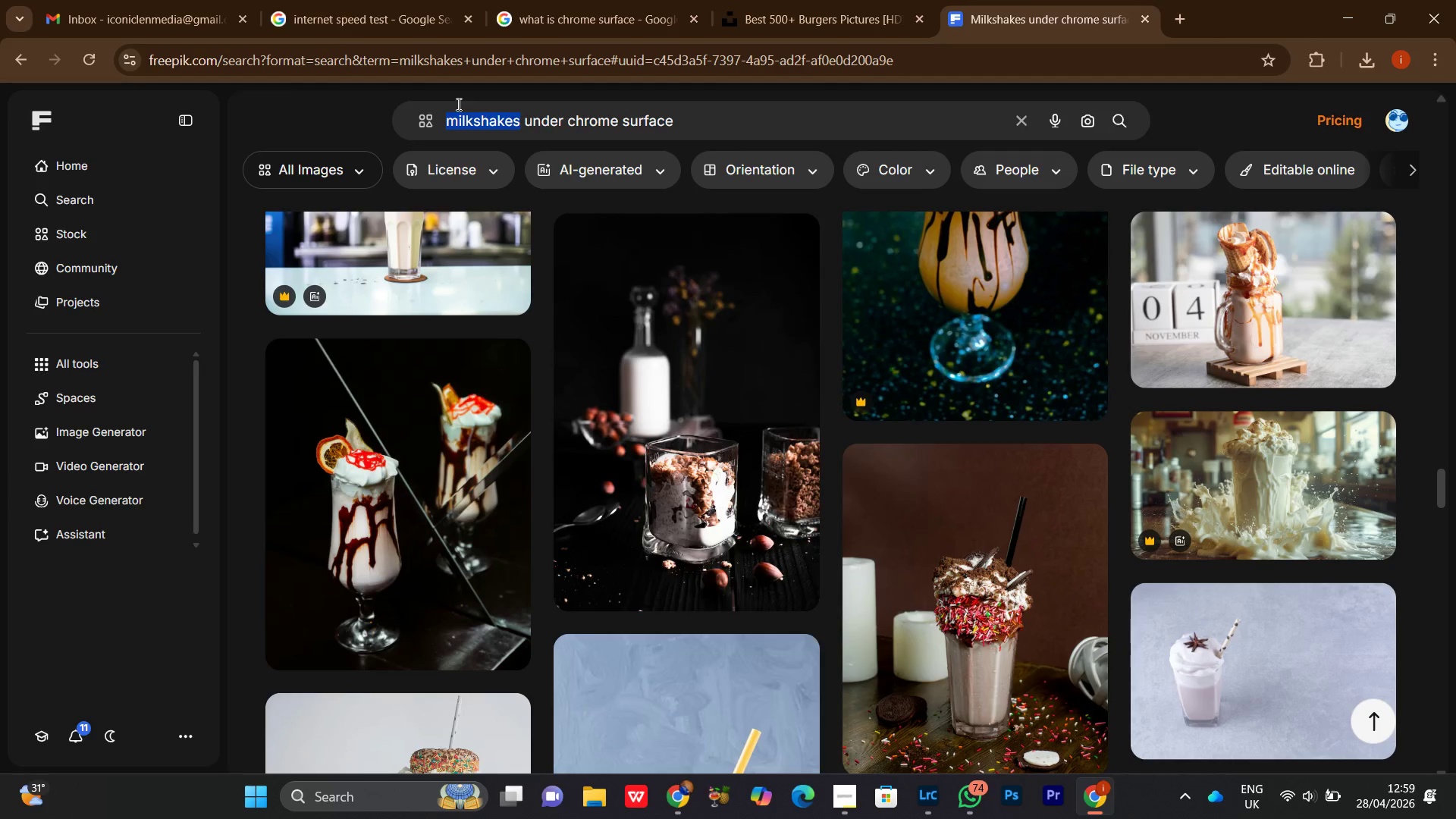 
key(Control+V)